 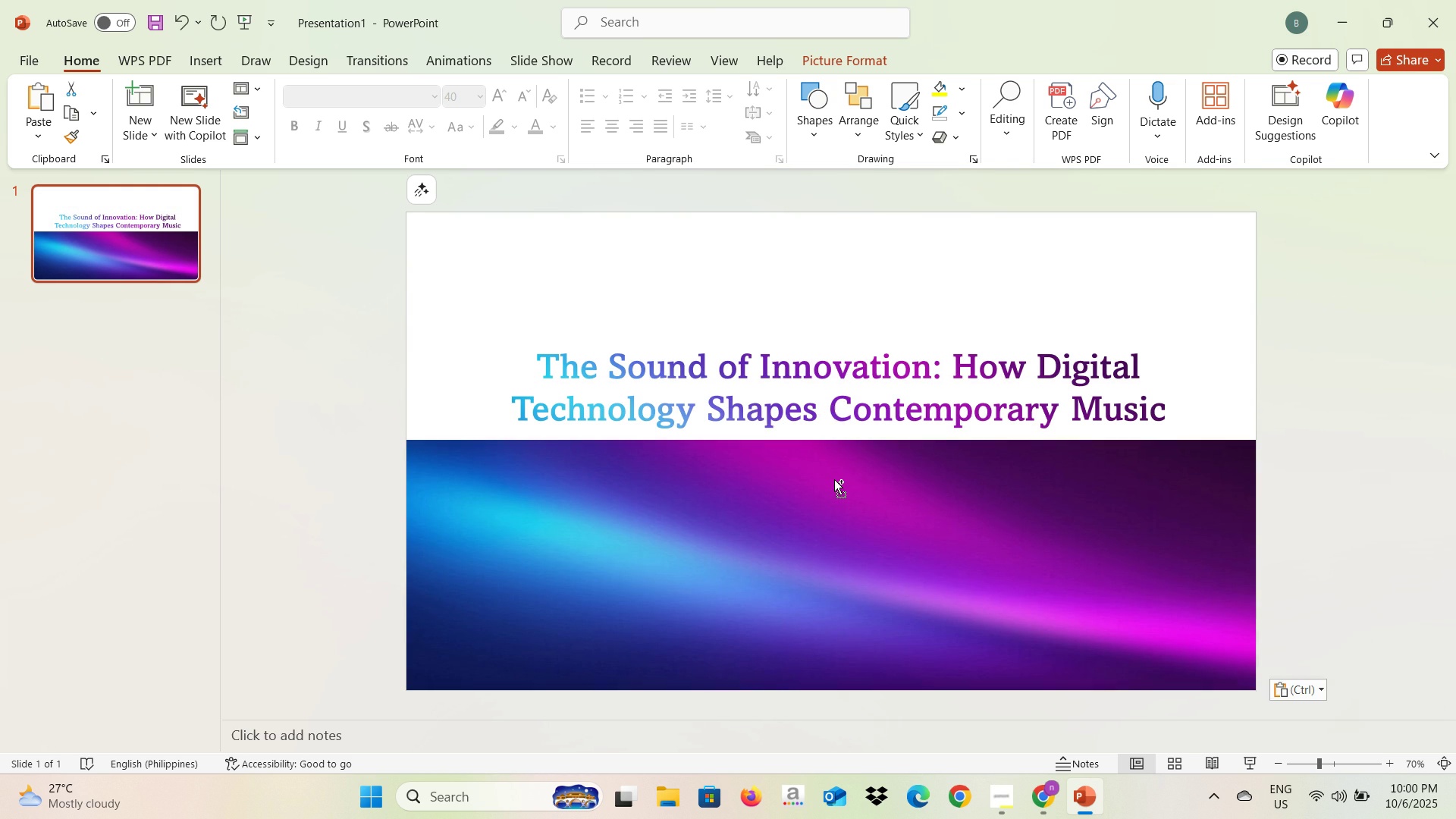 
key(Control+V)
 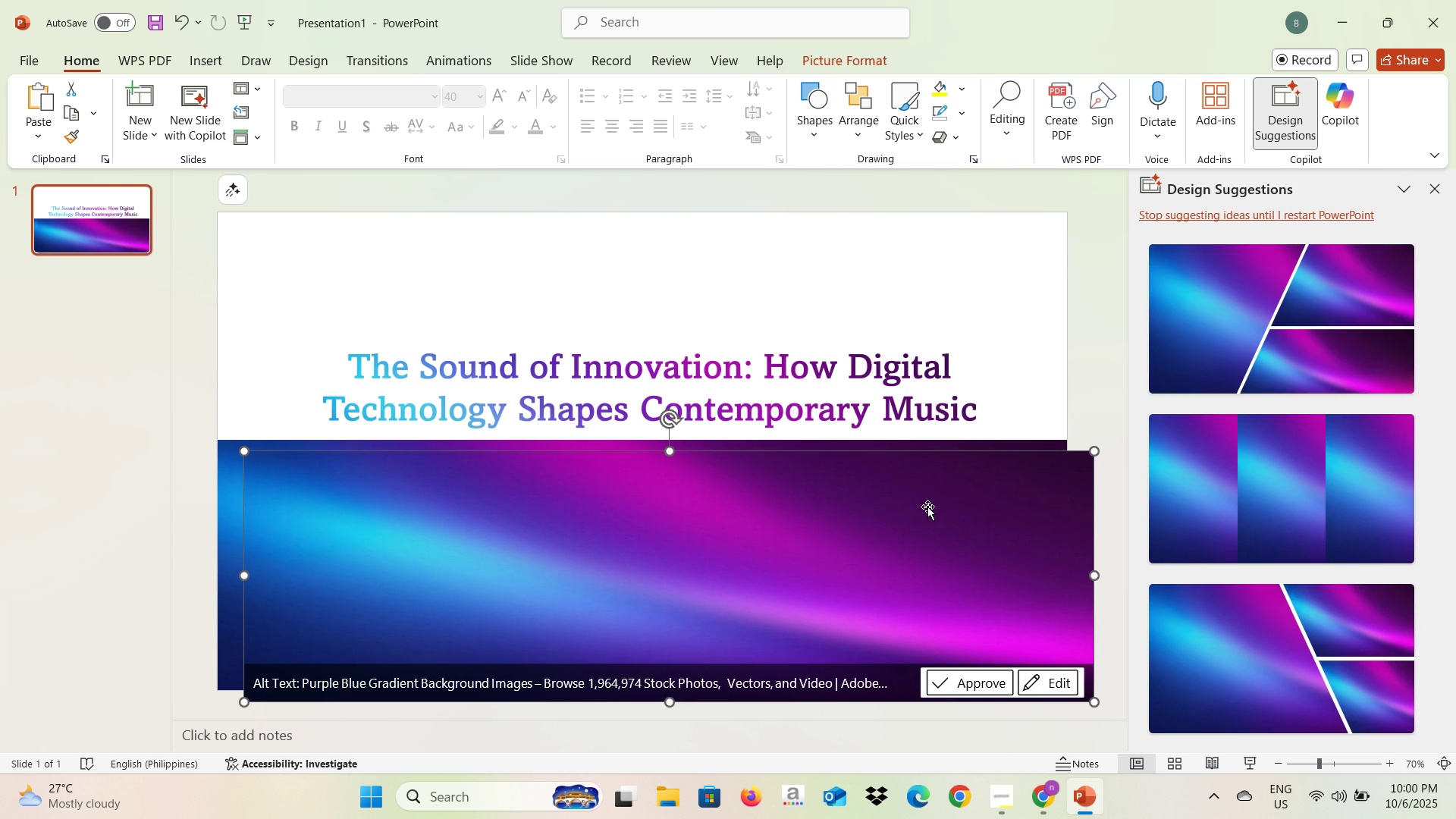 
wait(5.55)
 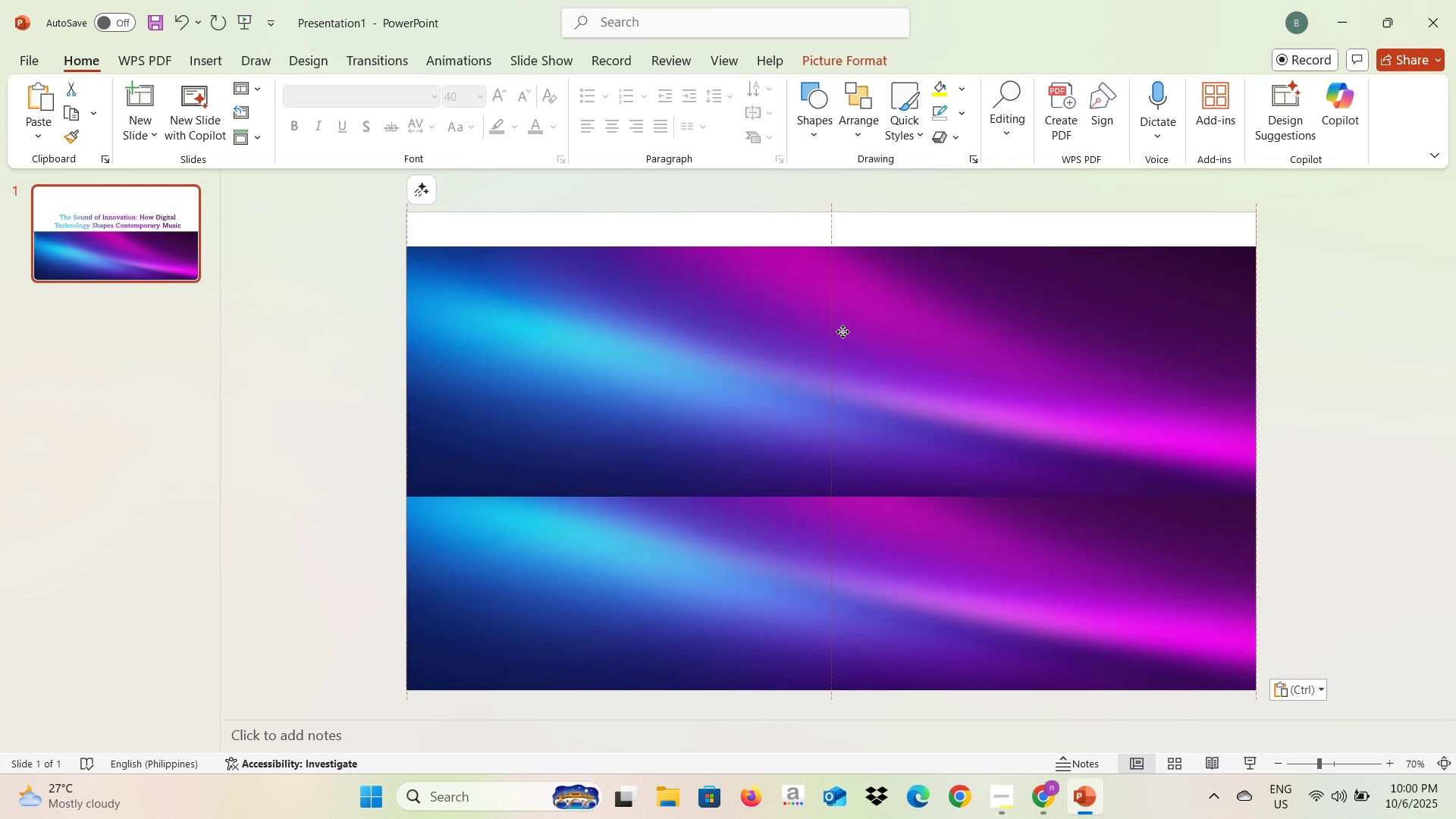 
left_click([1429, 188])
 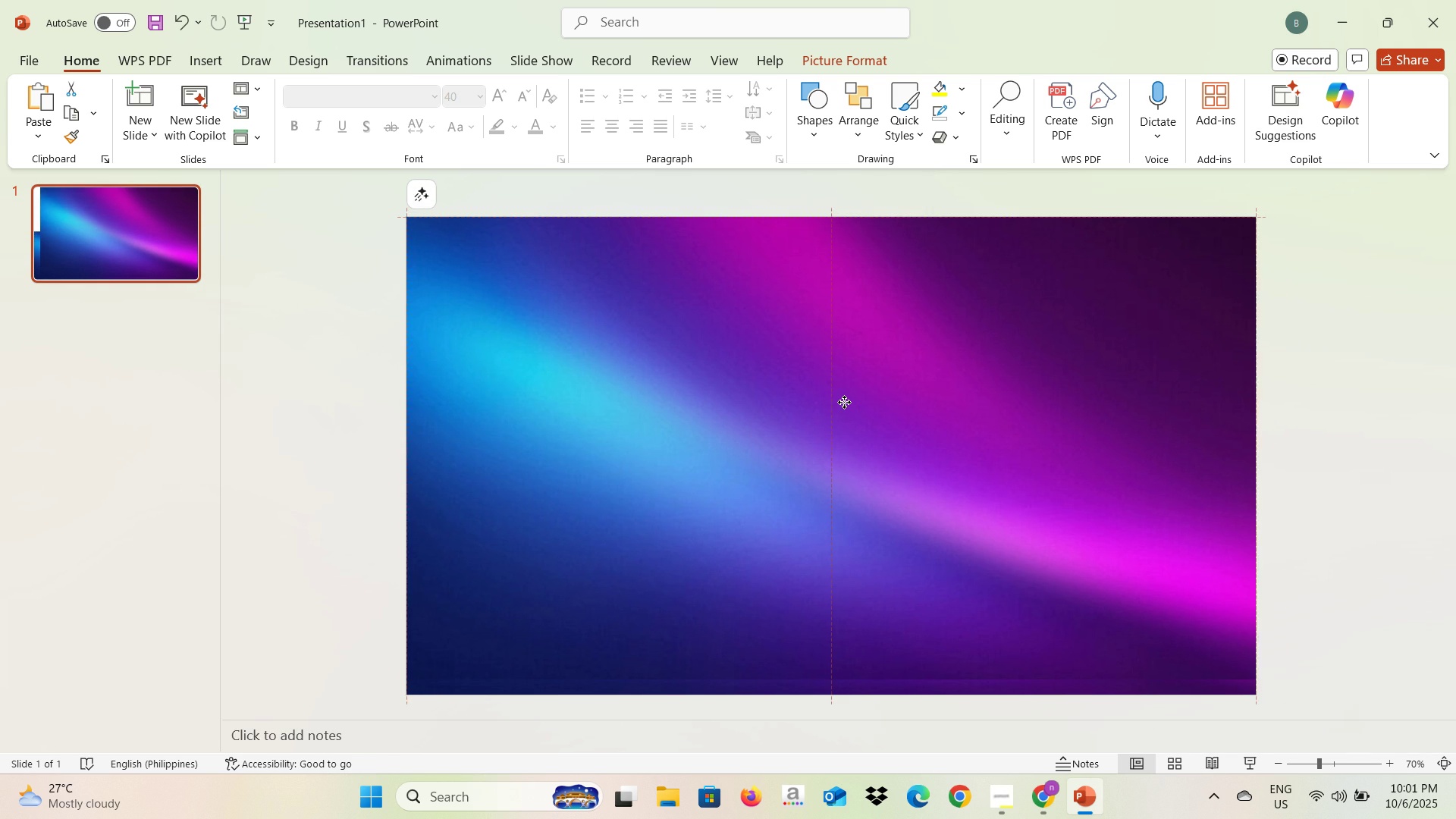 
wait(18.01)
 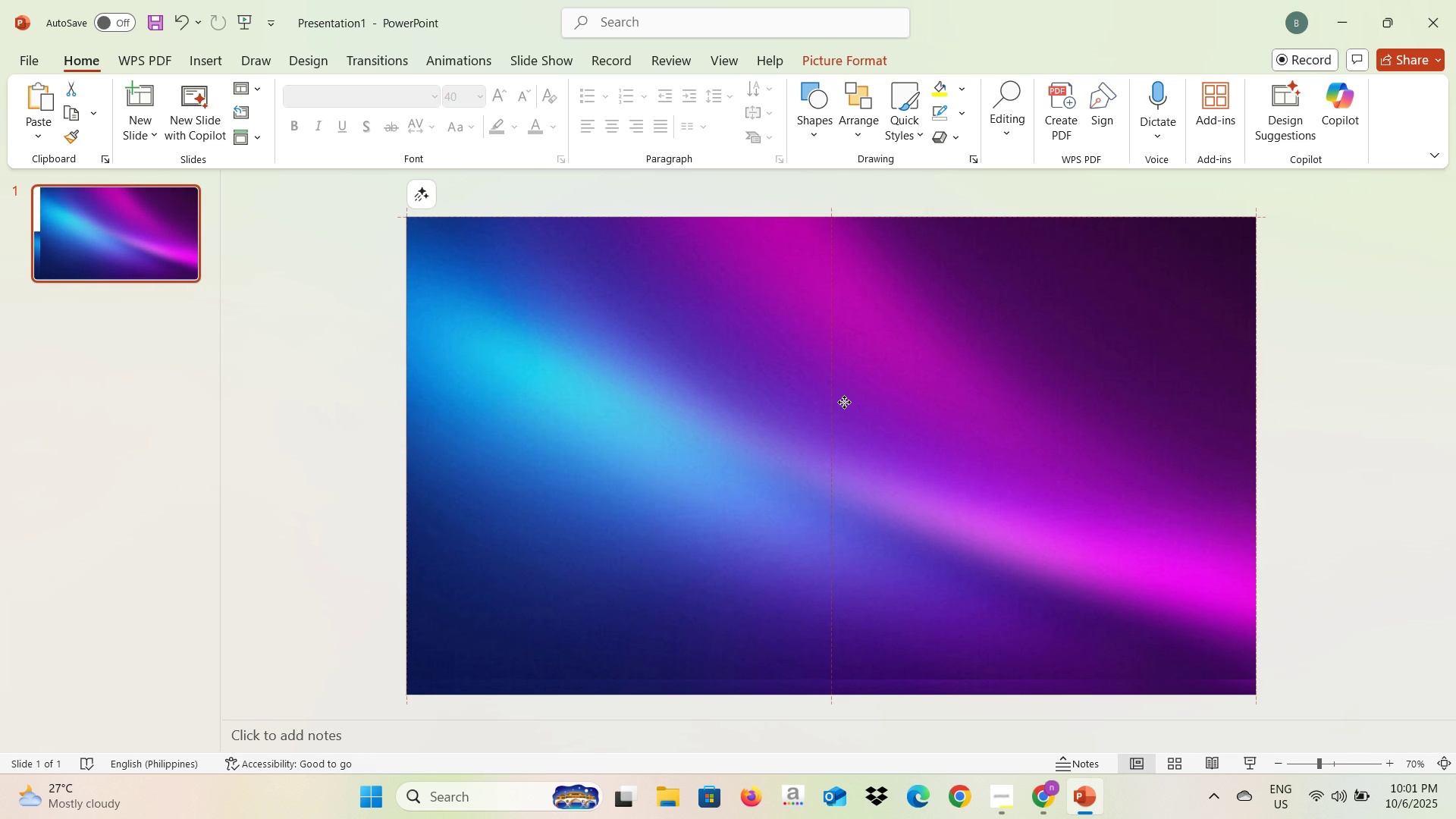 
left_click([880, 544])
 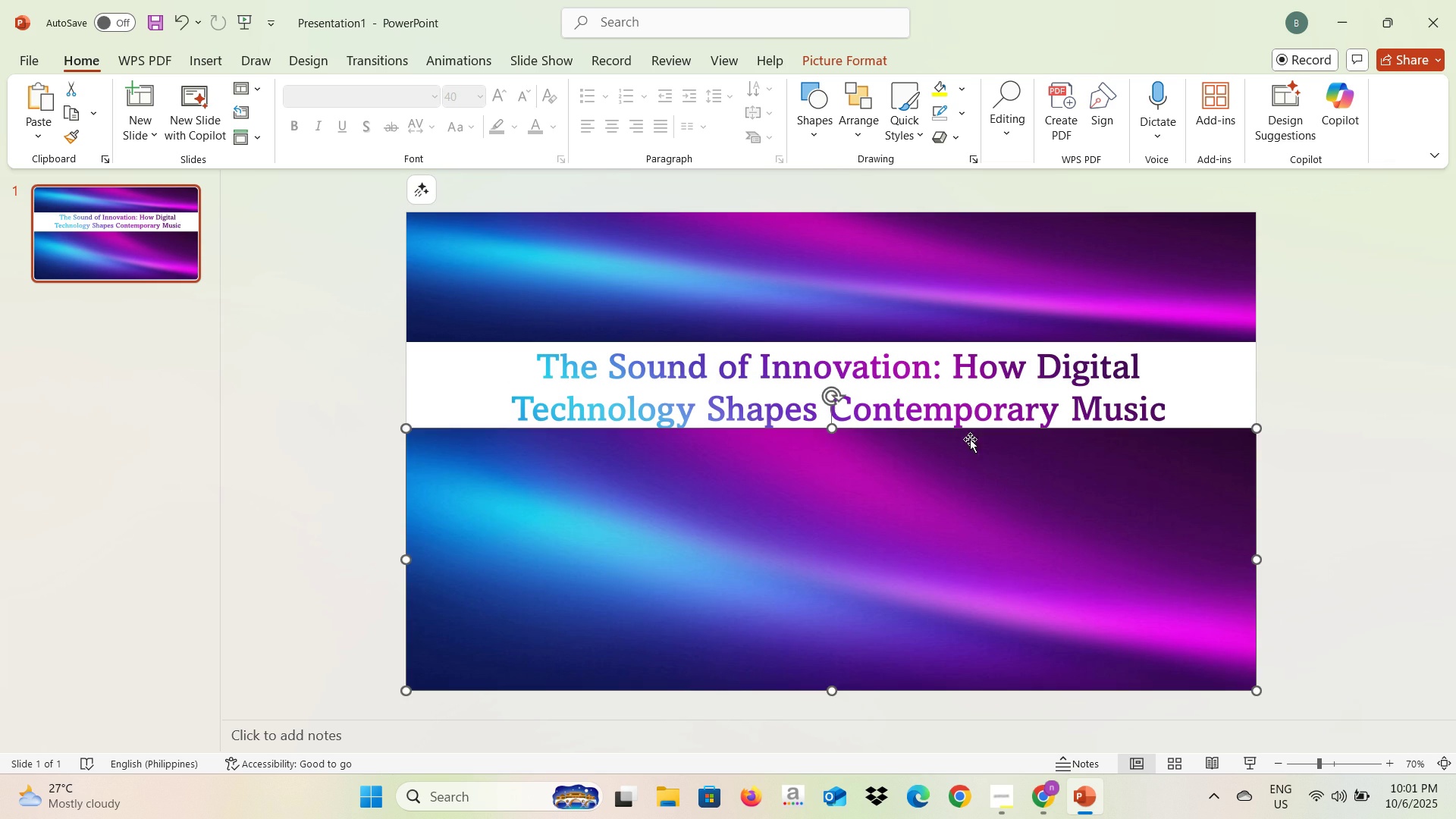 
left_click([1326, 399])
 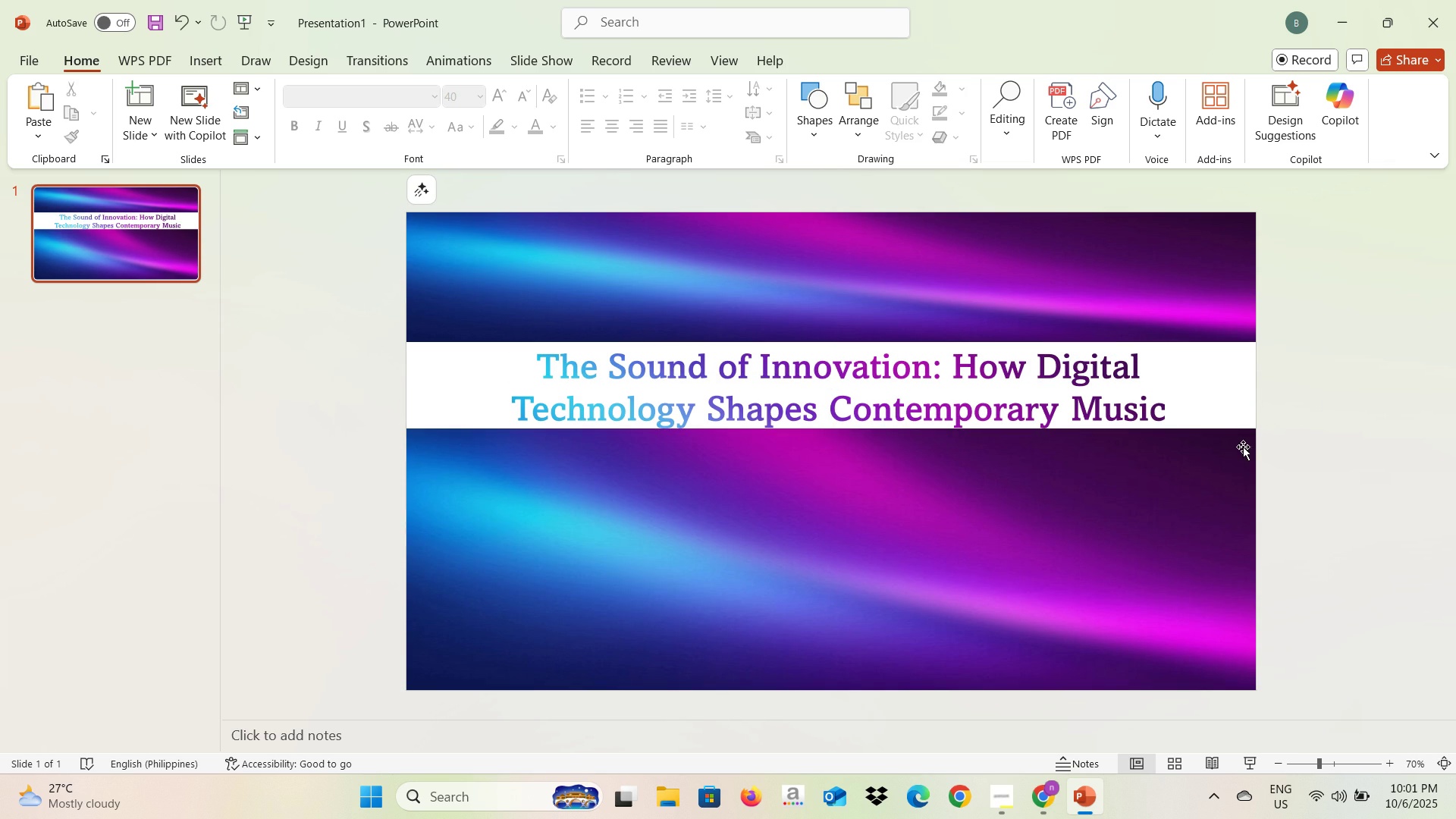 
key(Alt+AltLeft)
 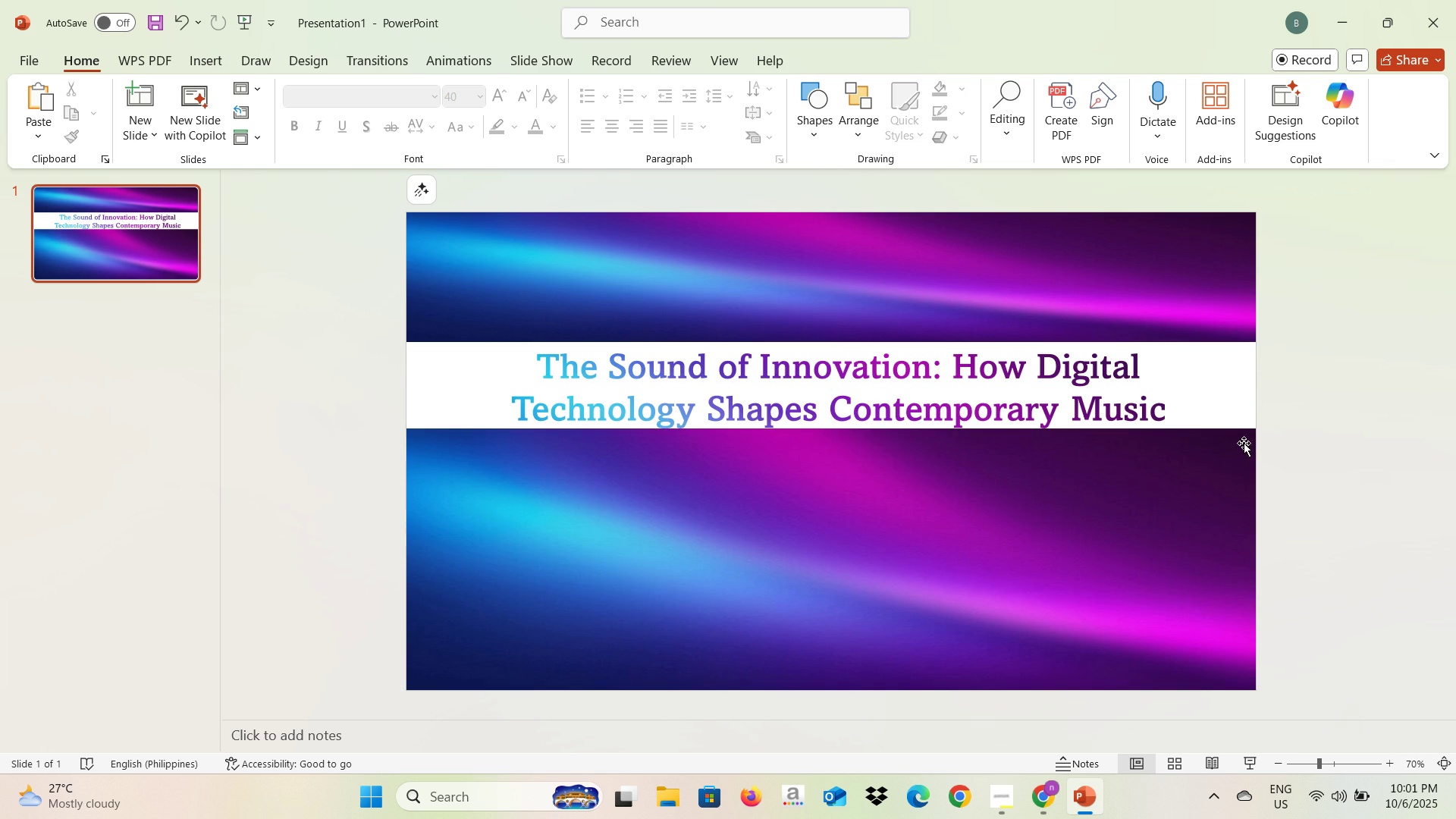 
key(Alt+Tab)